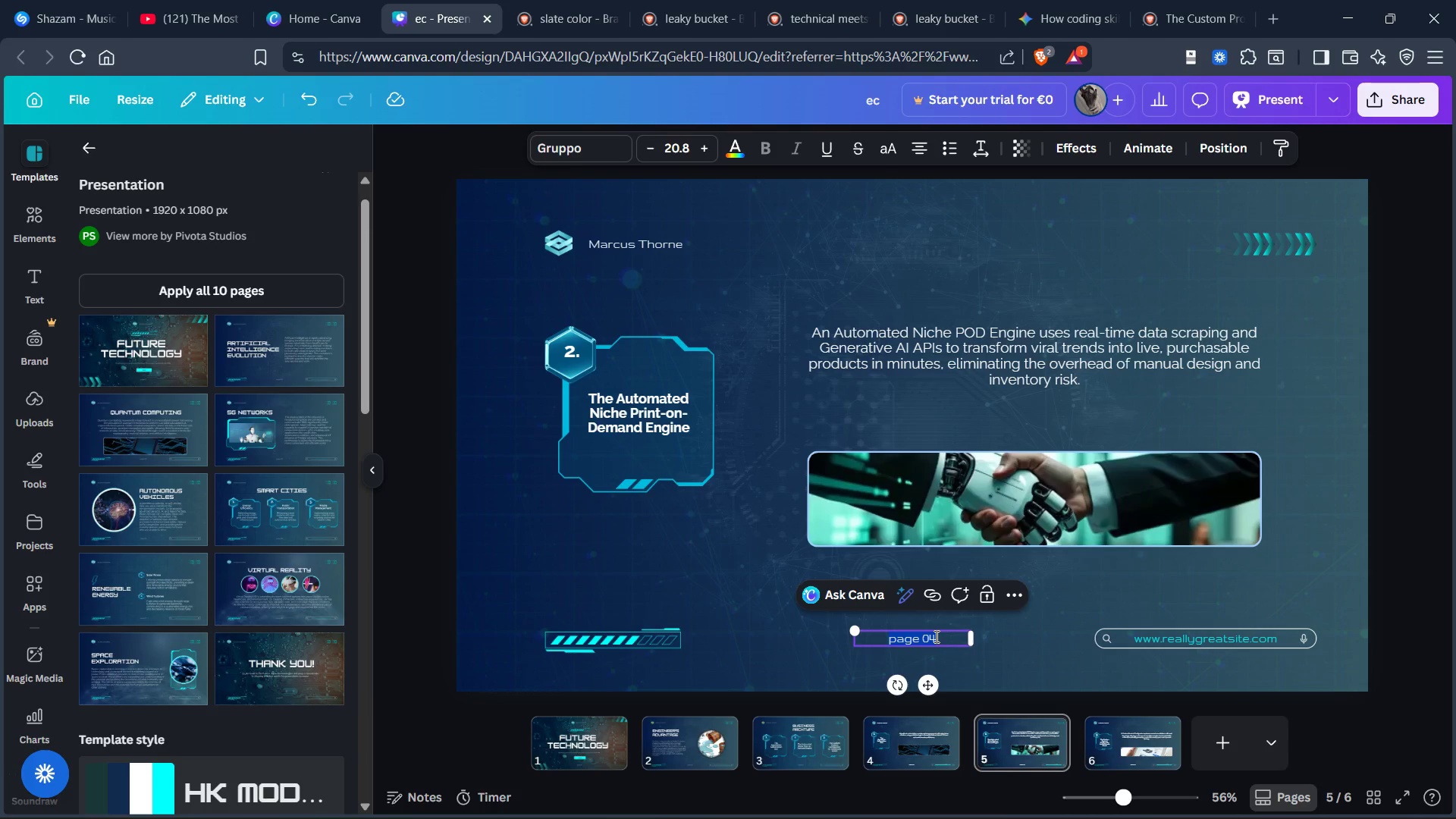 
left_click([935, 636])
 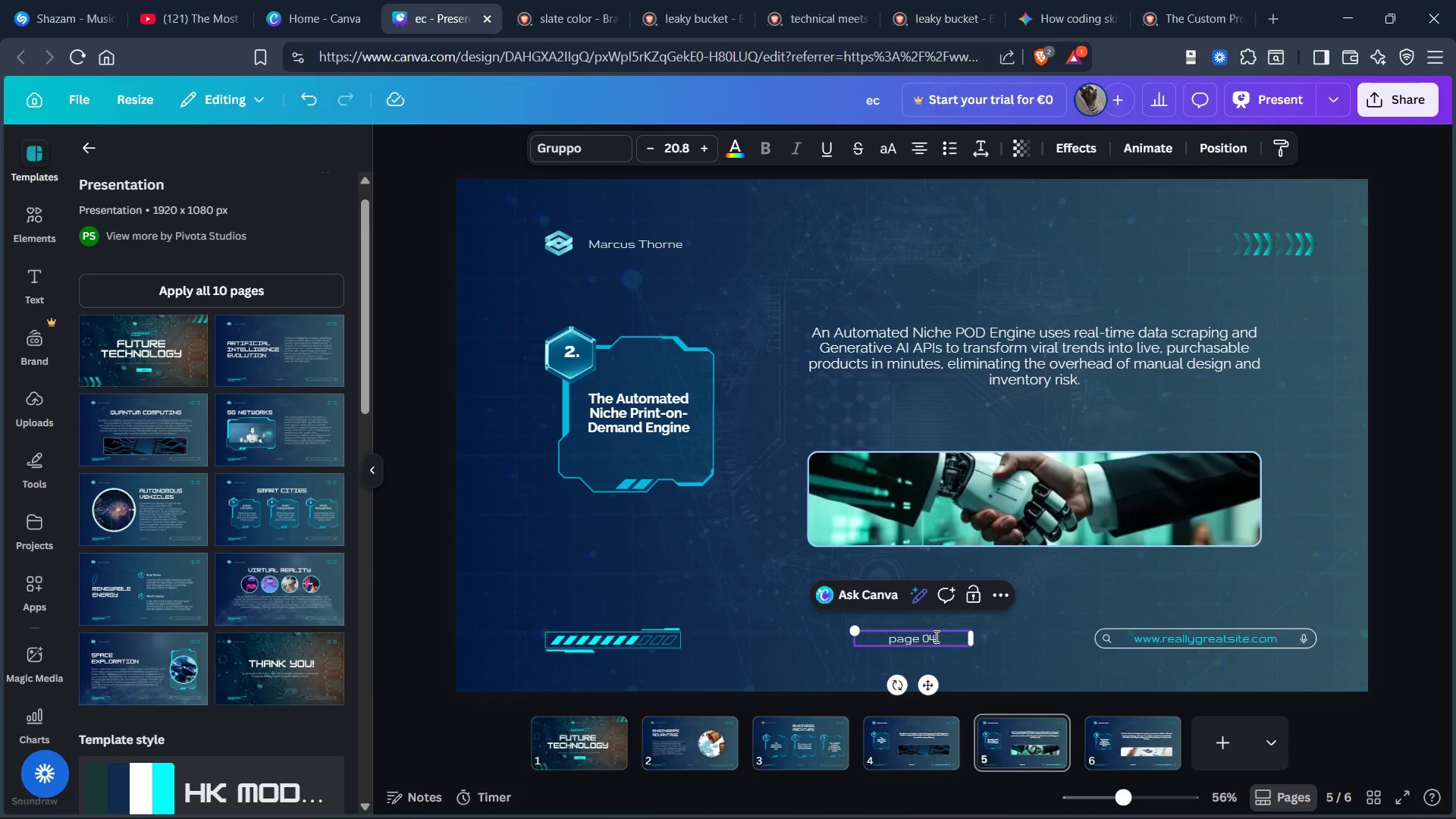 
key(Backspace)
 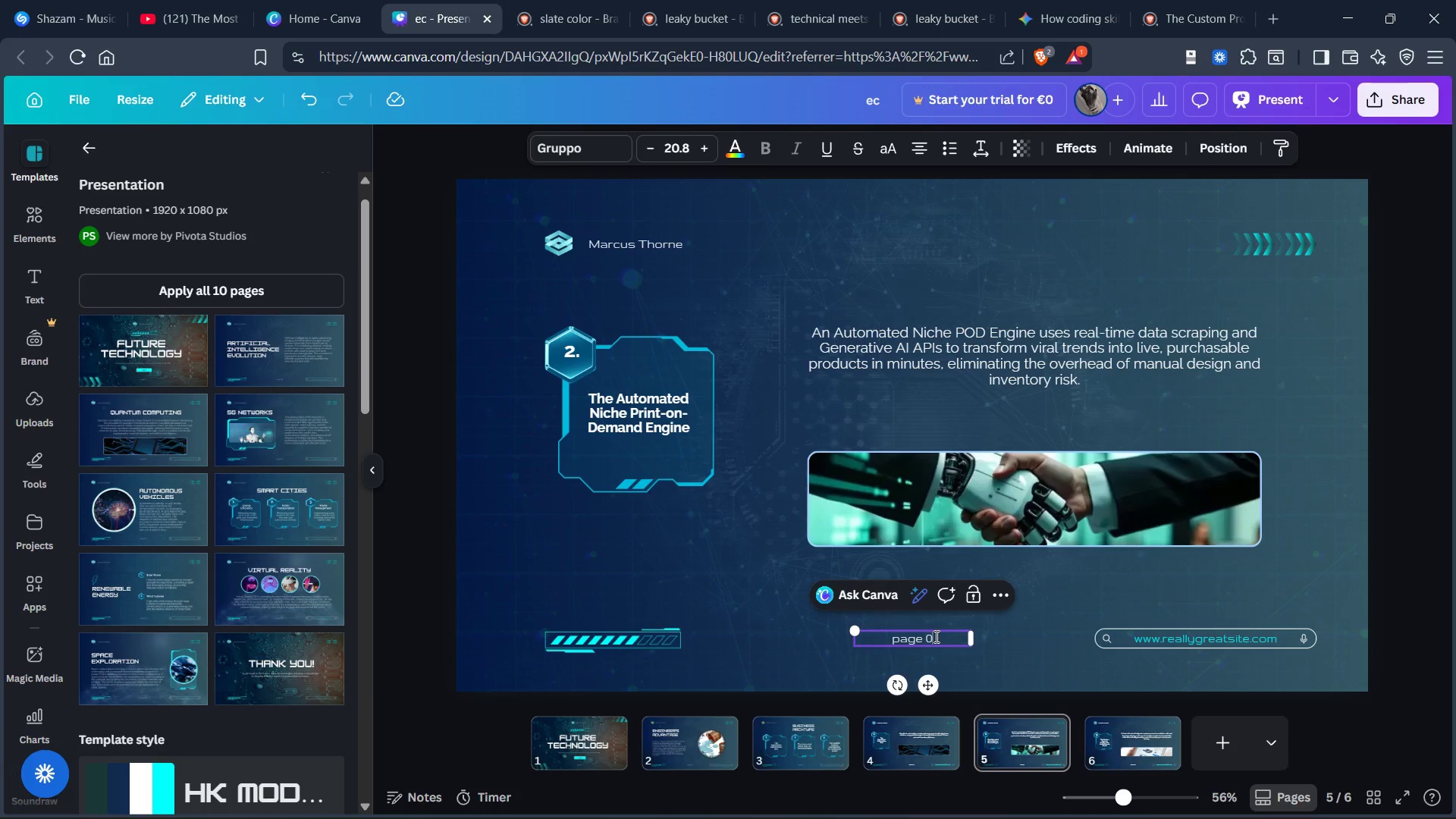 
key(5)
 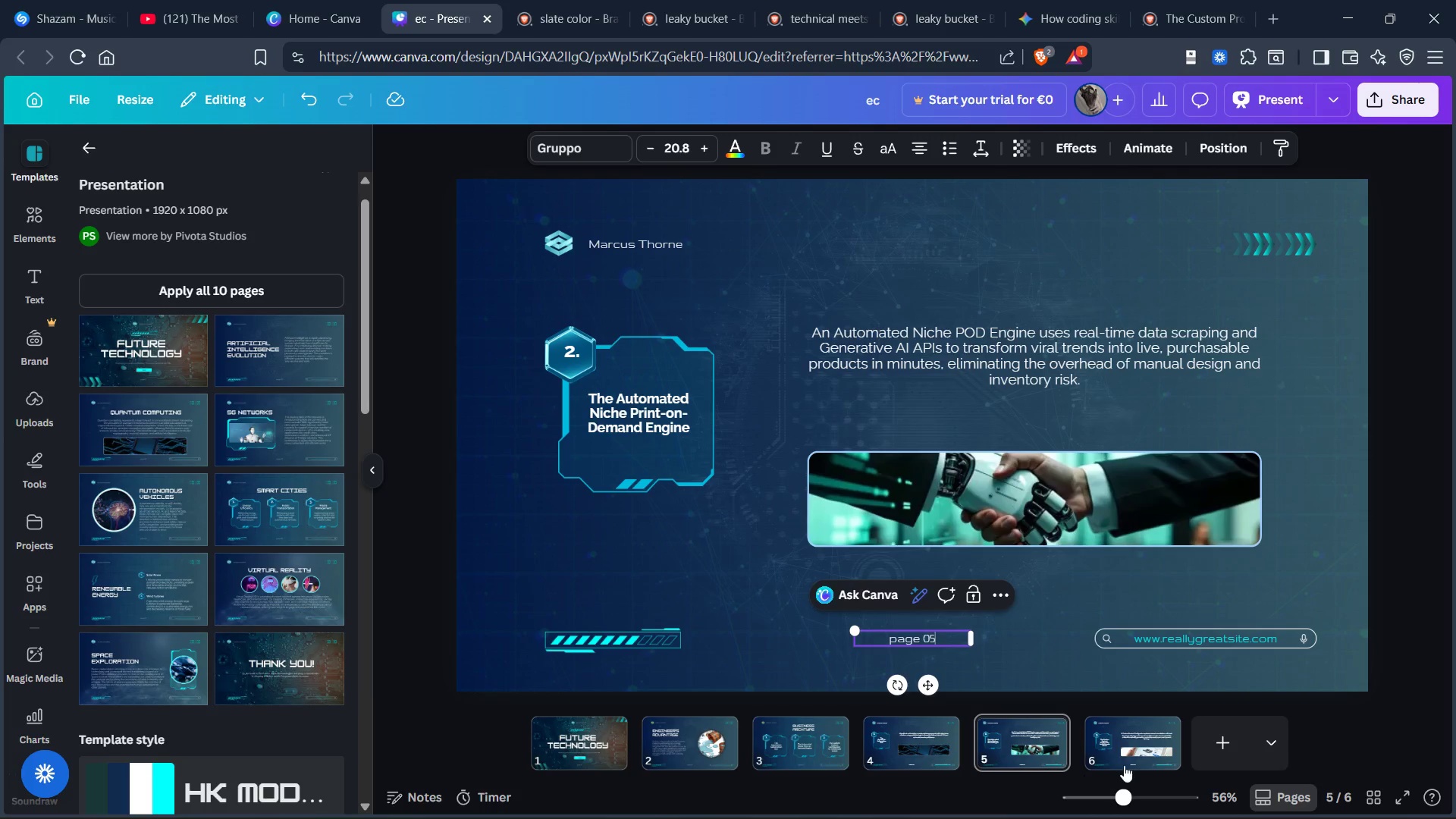 
left_click([1133, 737])
 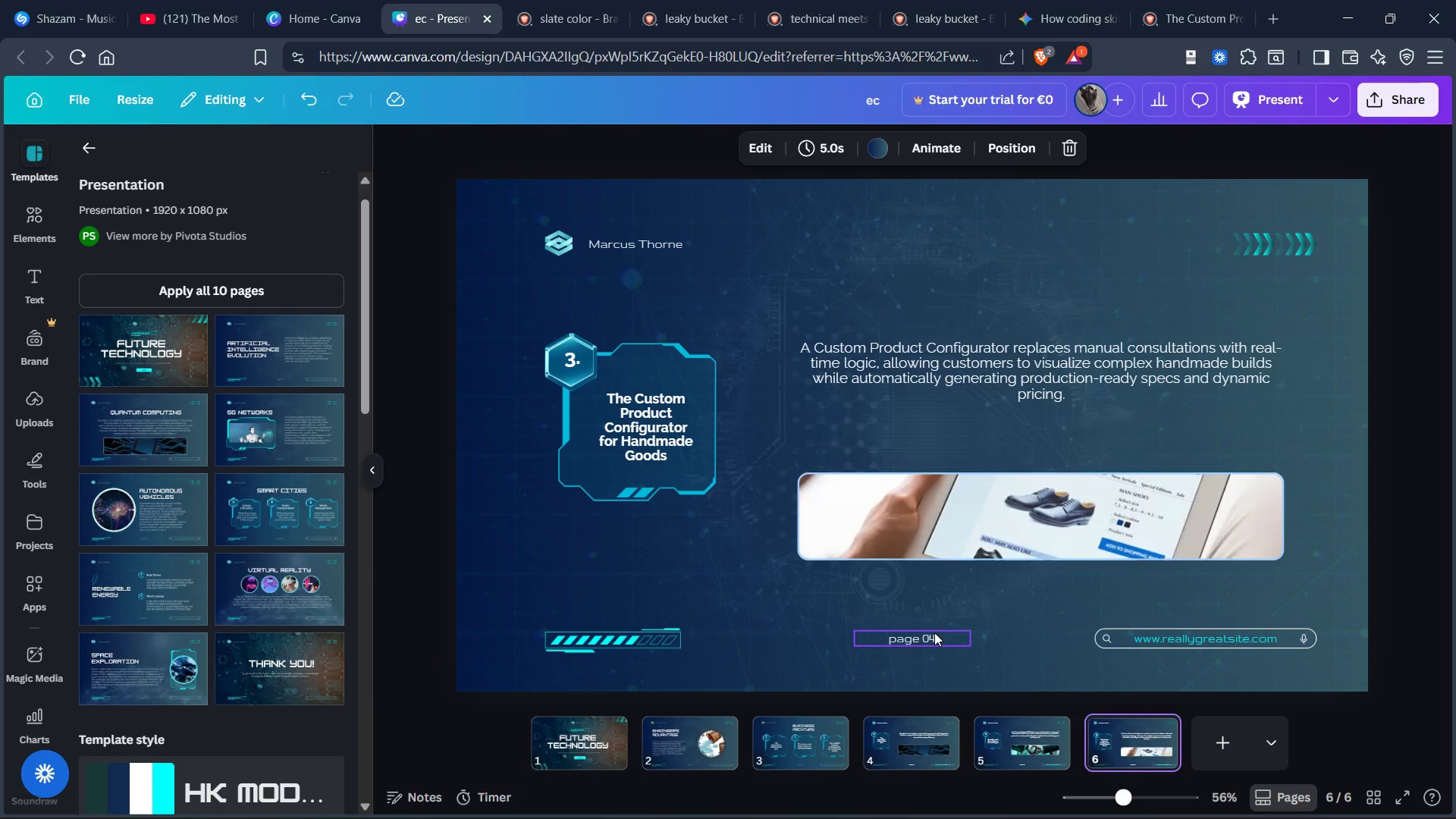 
left_click([934, 633])
 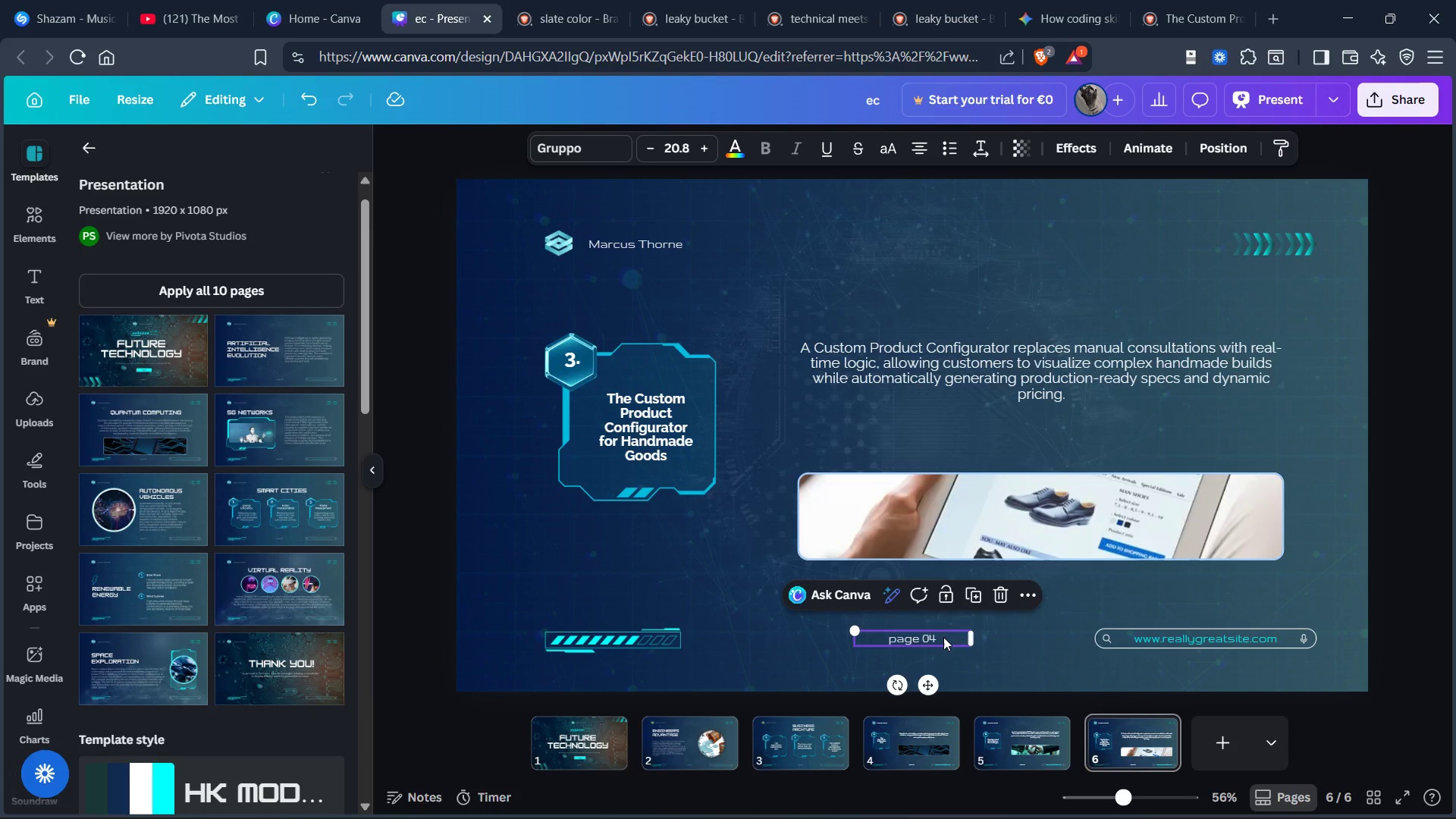 
left_click([943, 637])
 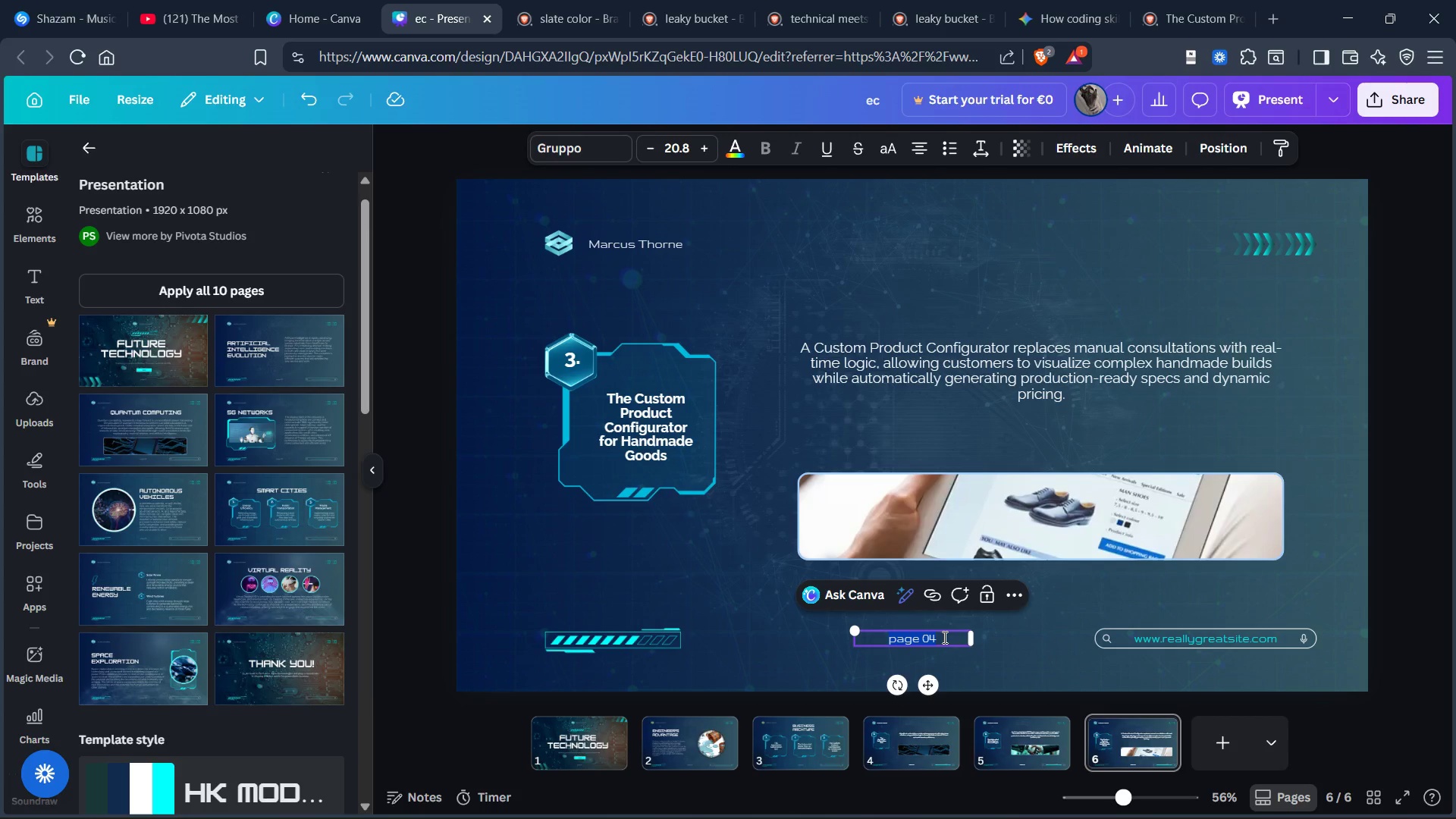 
left_click([943, 637])
 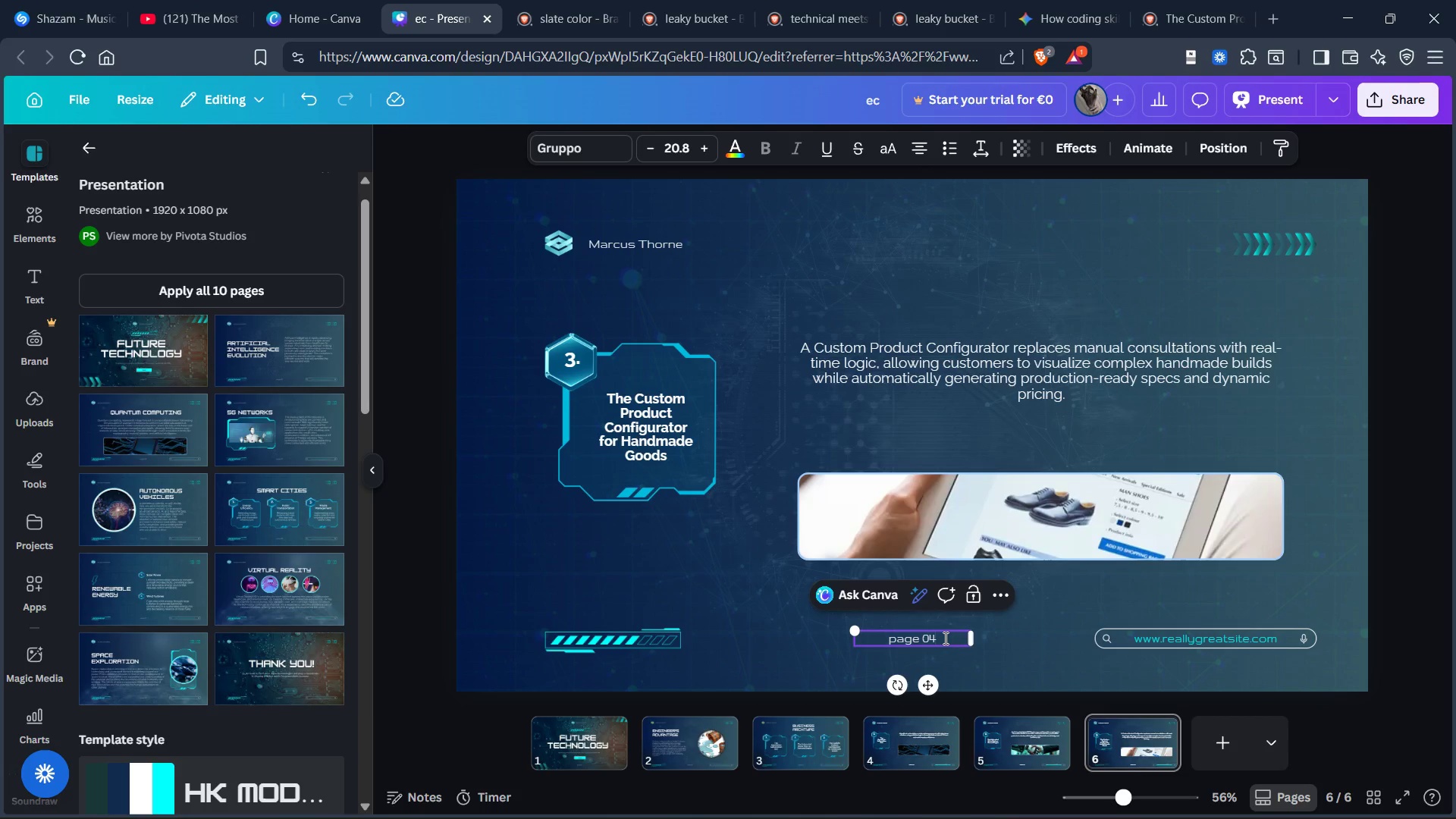 
key(Backspace)
 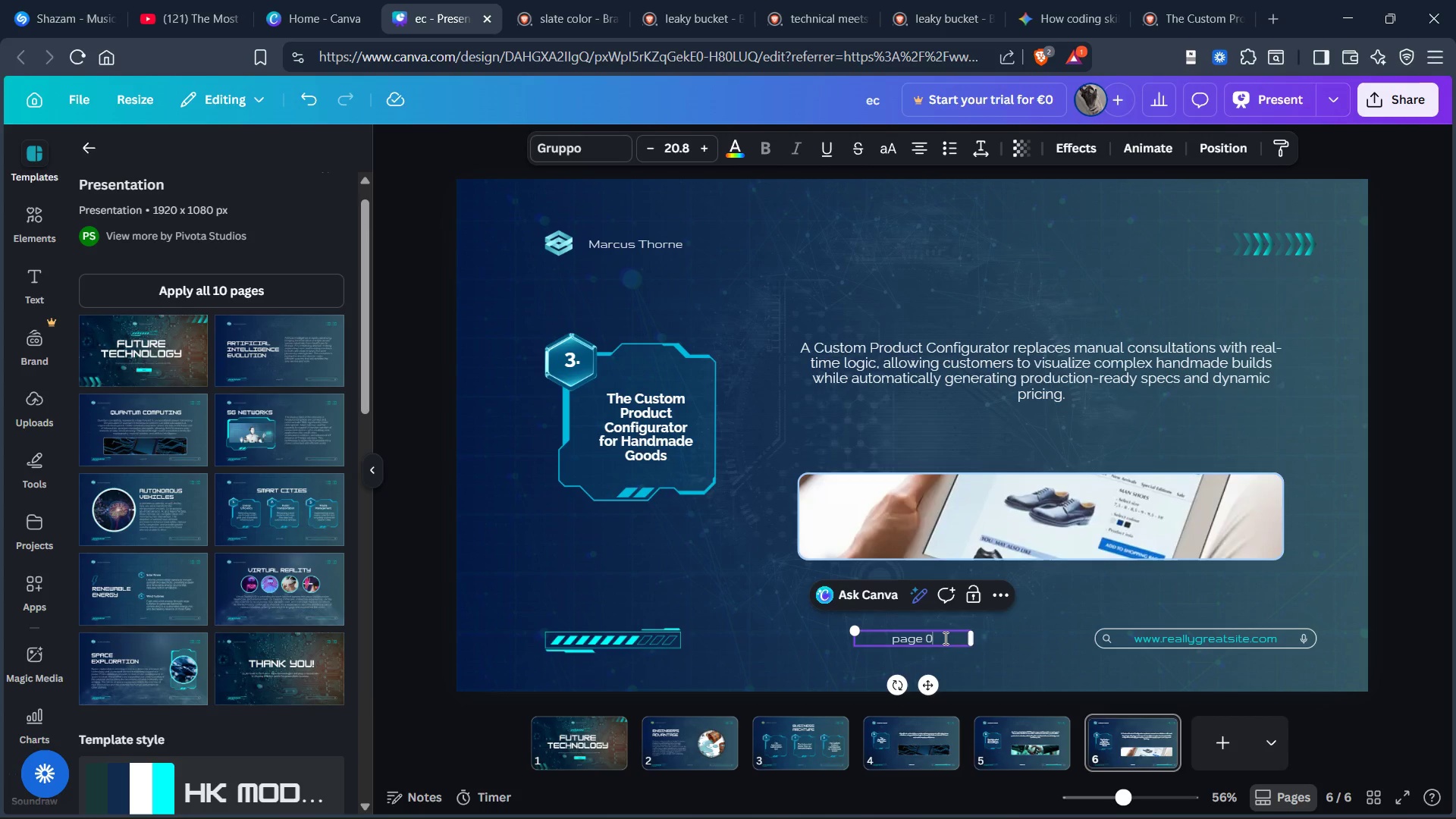 
key(6)
 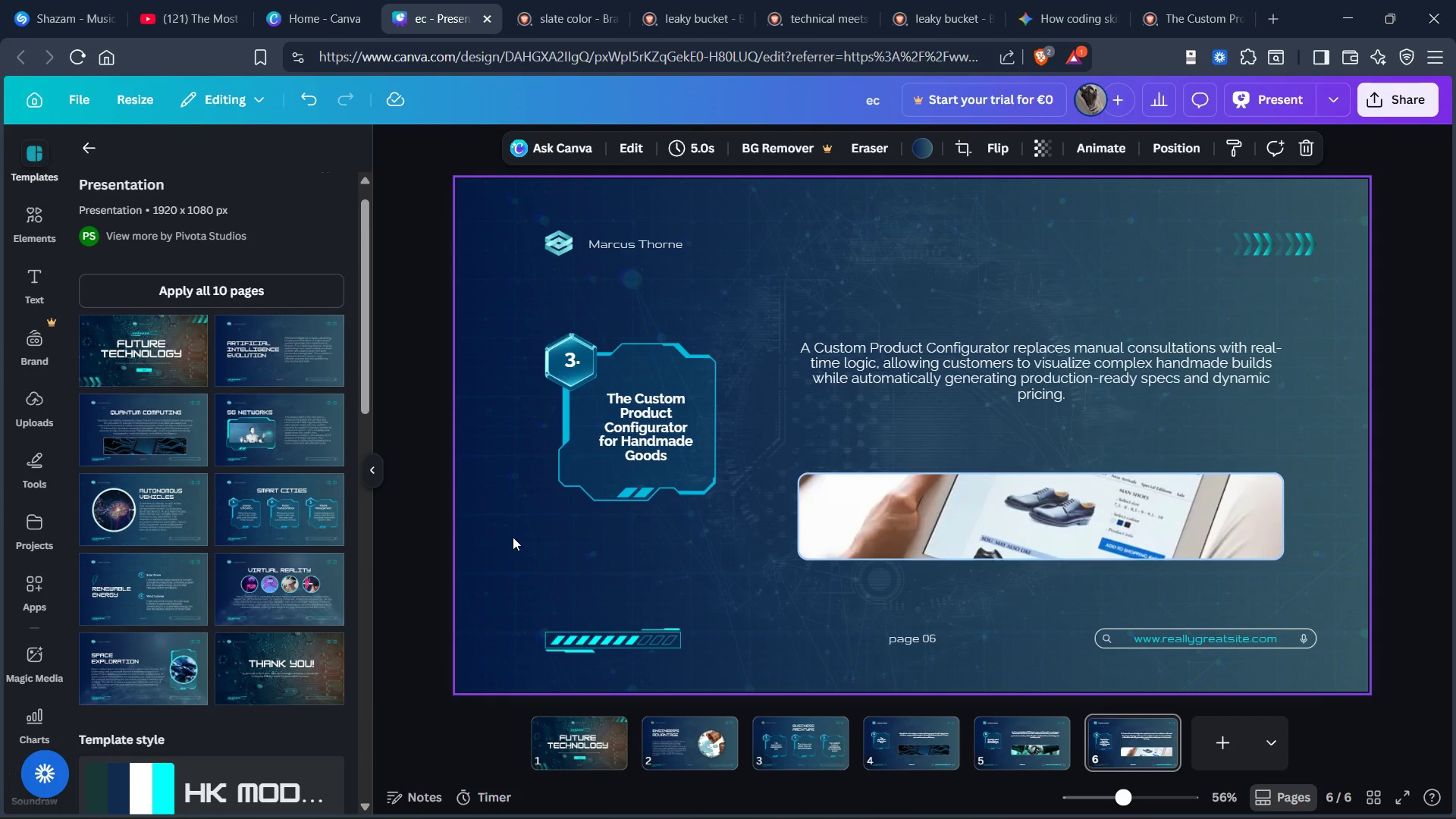 
wait(5.53)
 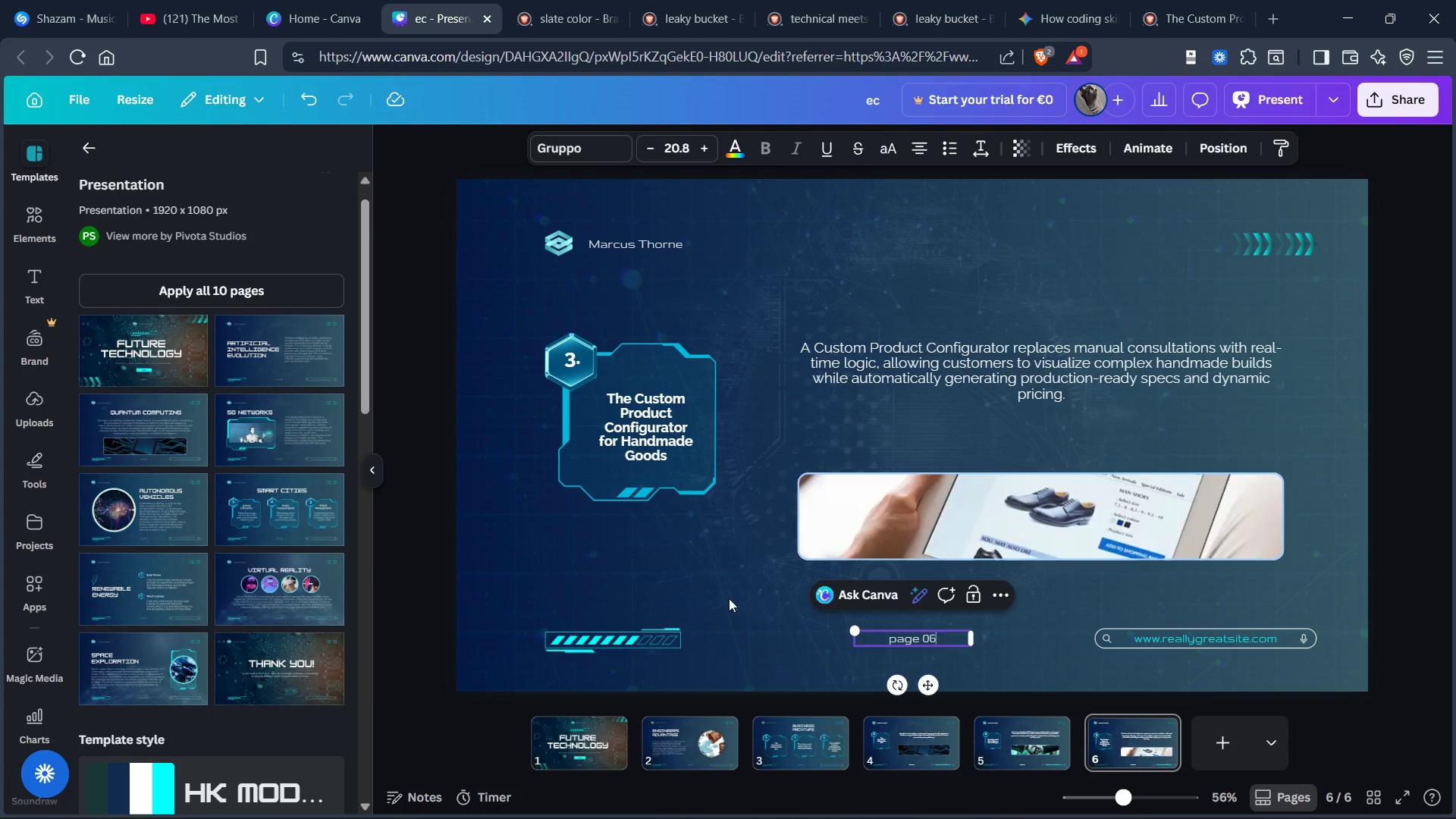 
key(Alt+Tab)
 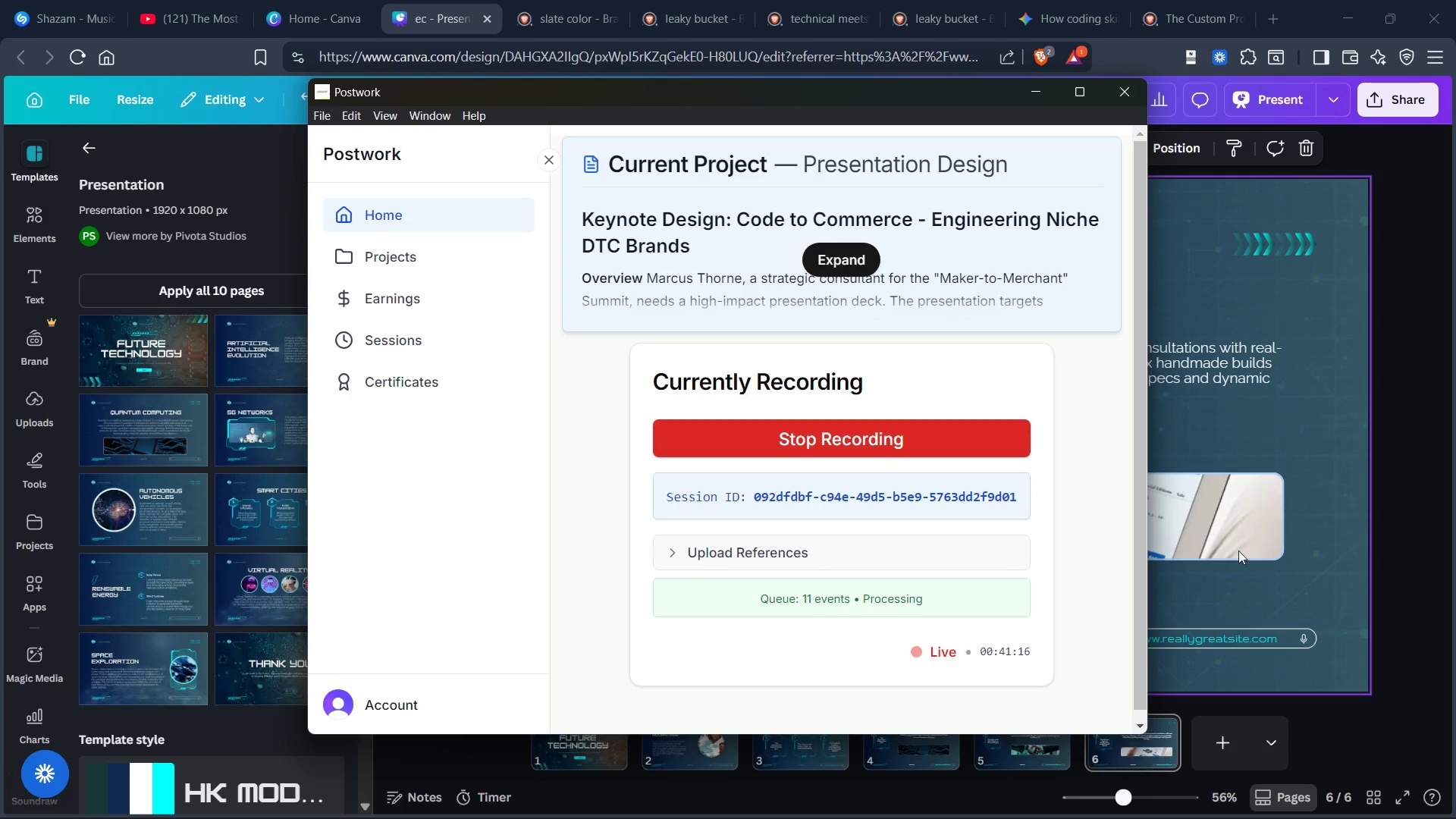 
left_click([1274, 447])
 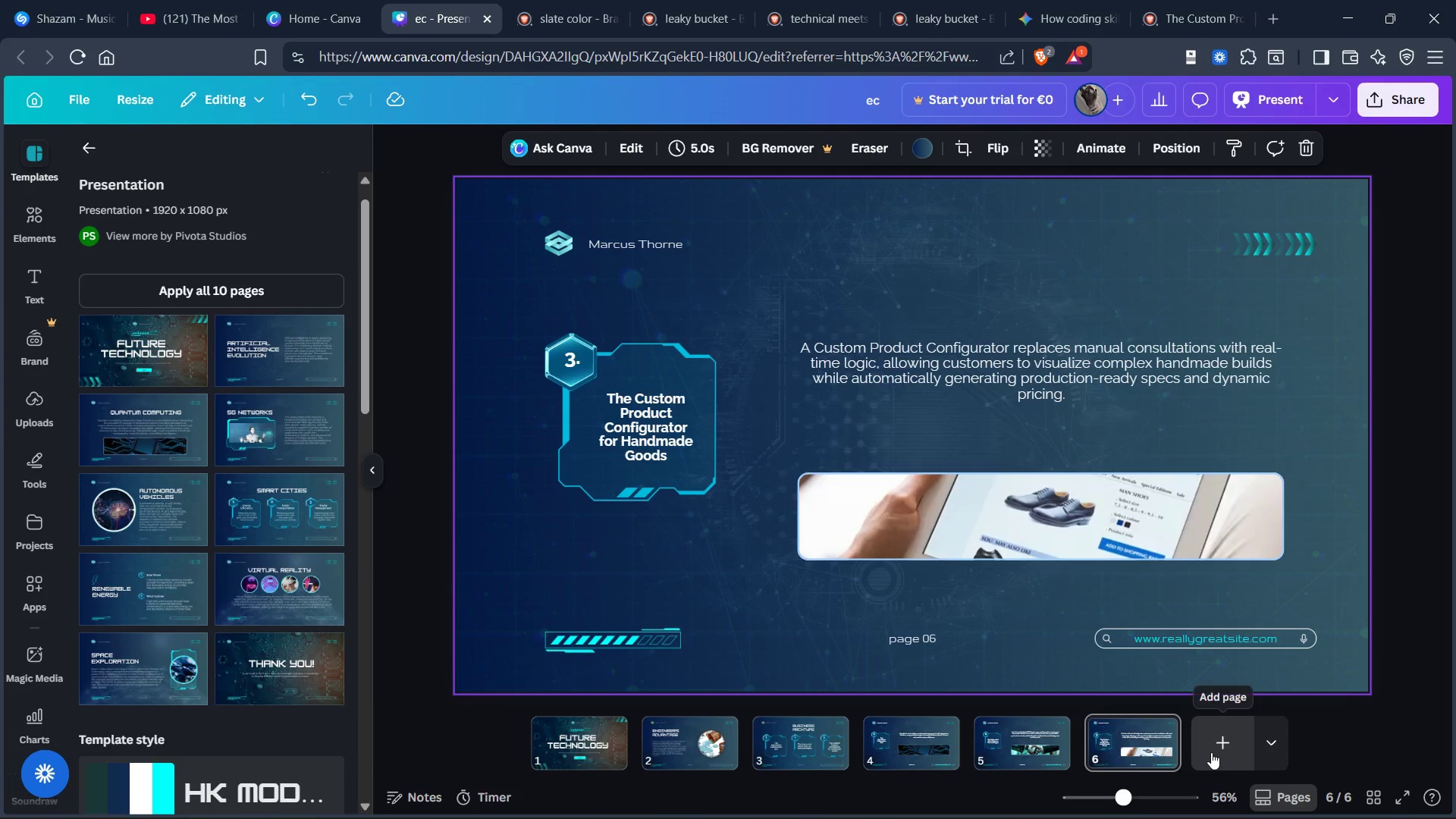 
wait(5.33)
 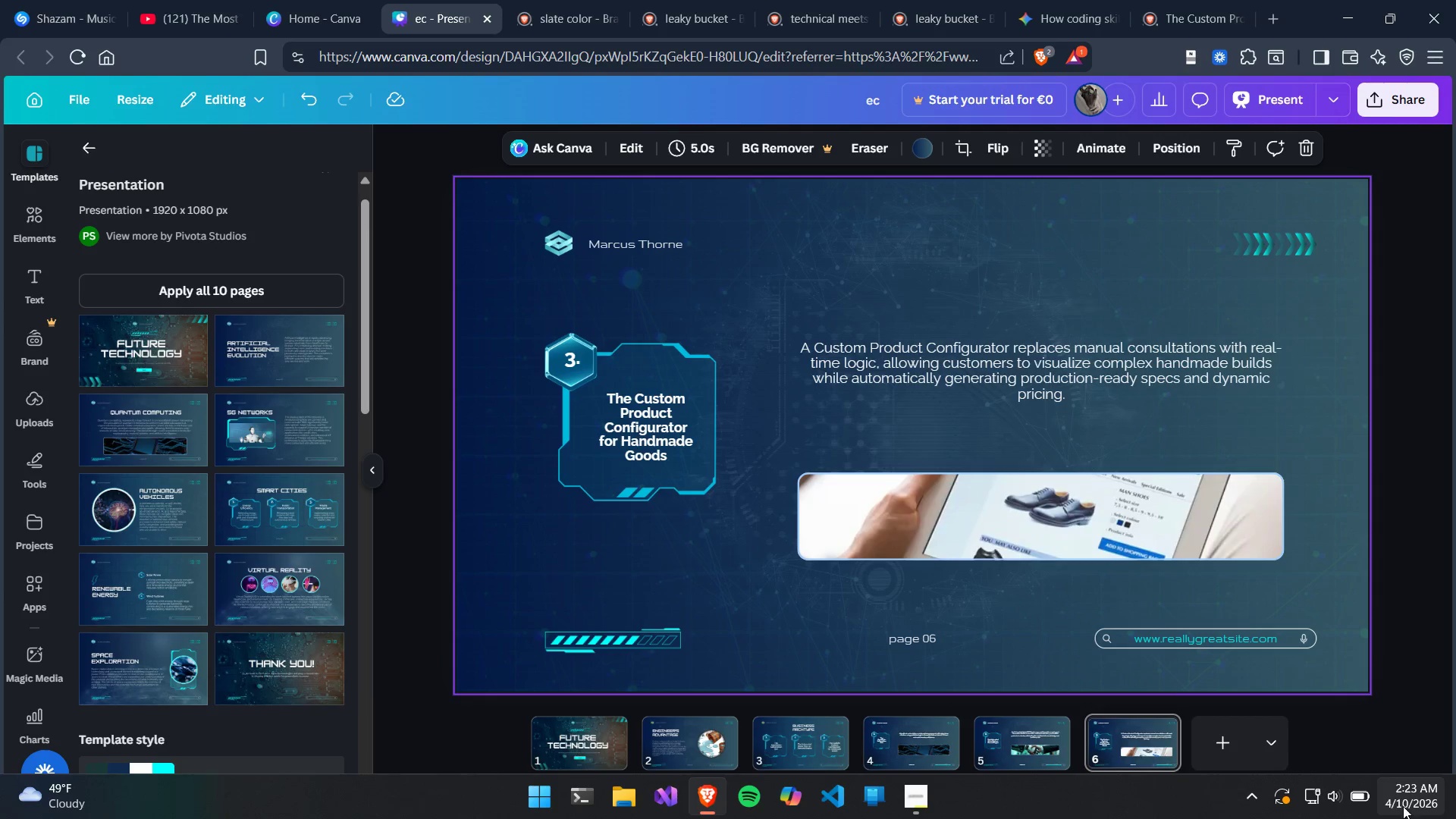 
key(Alt+Tab)